 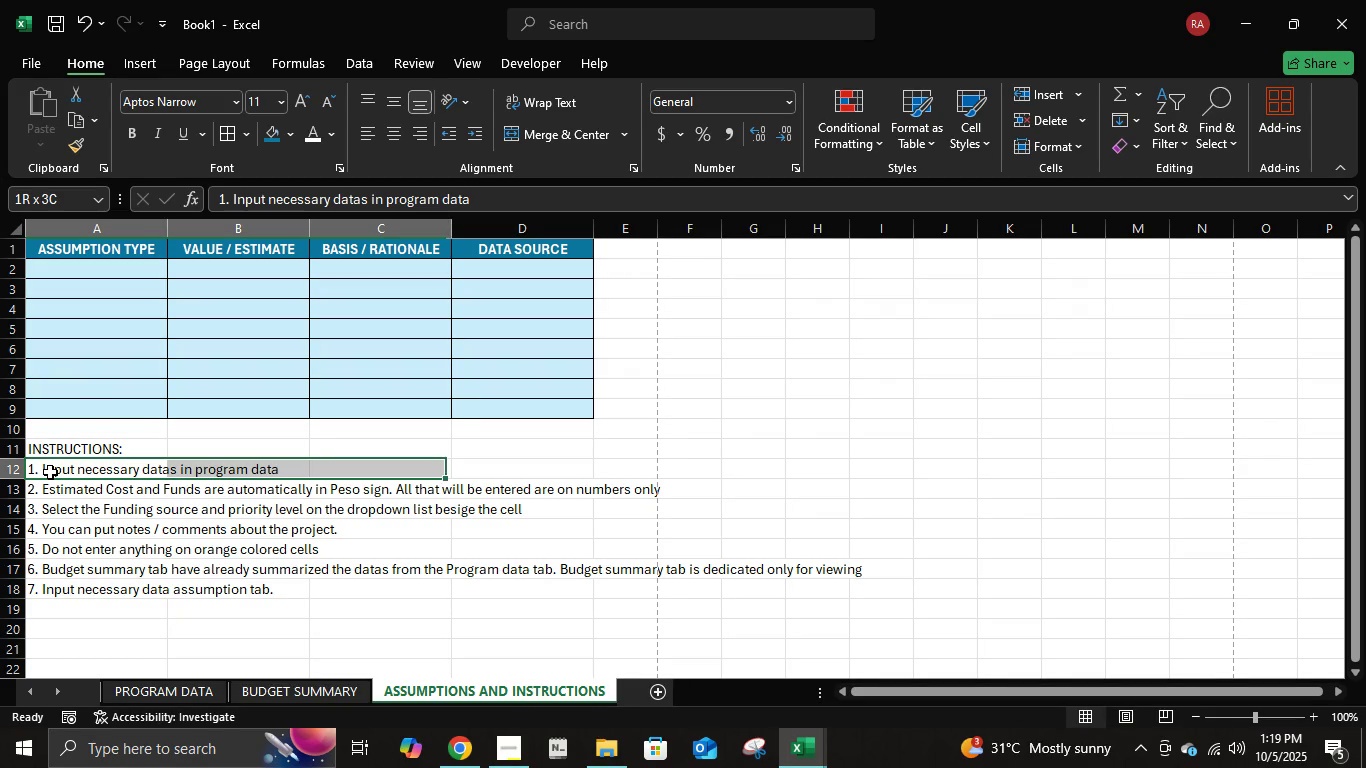 
key(Shift+ArrowRight)
 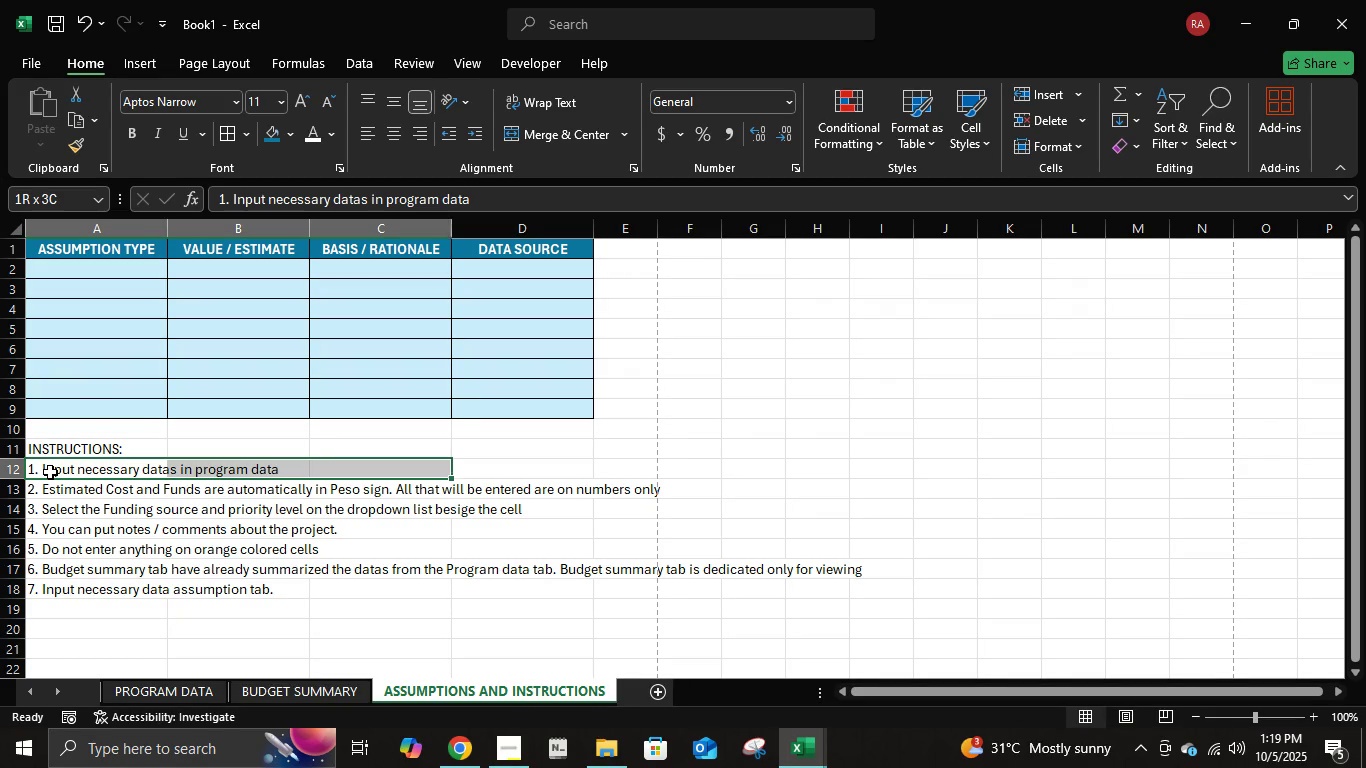 
key(Shift+ArrowRight)
 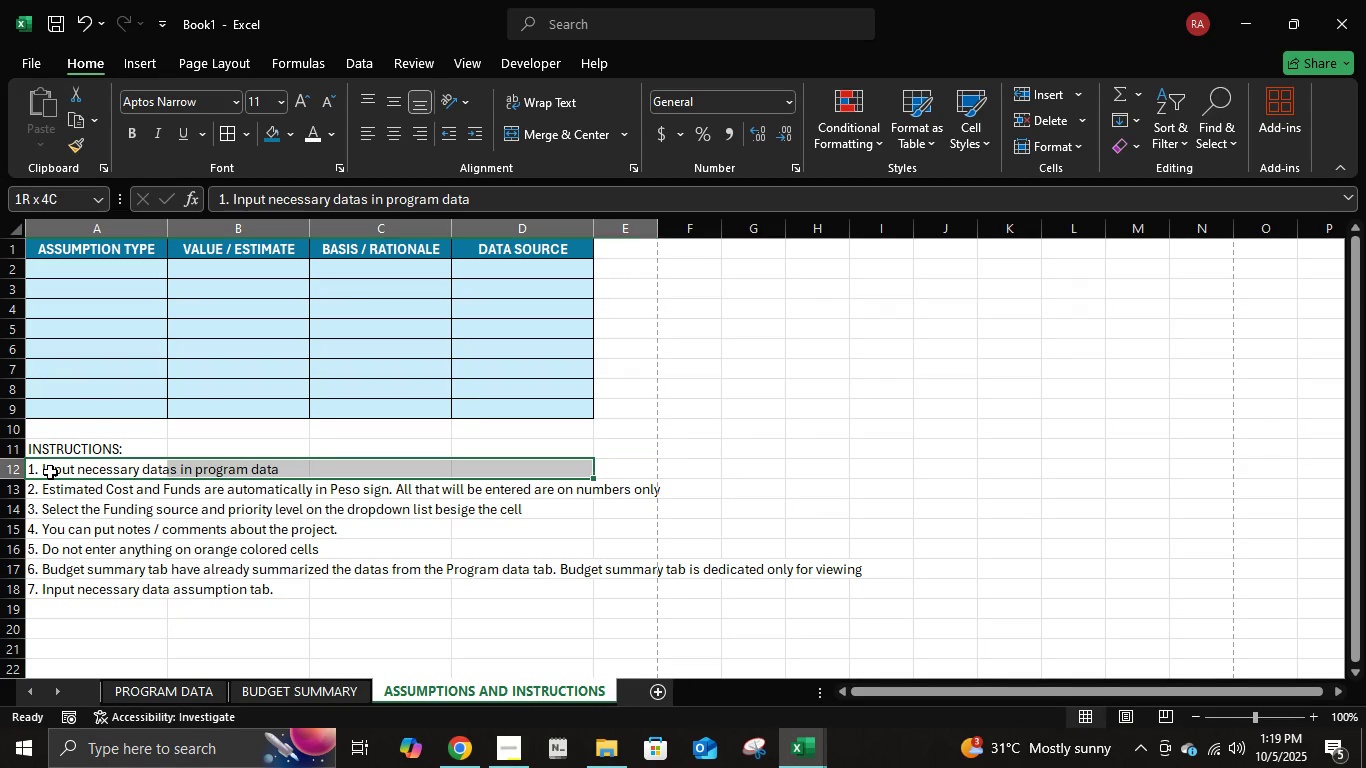 
key(Shift+ArrowRight)
 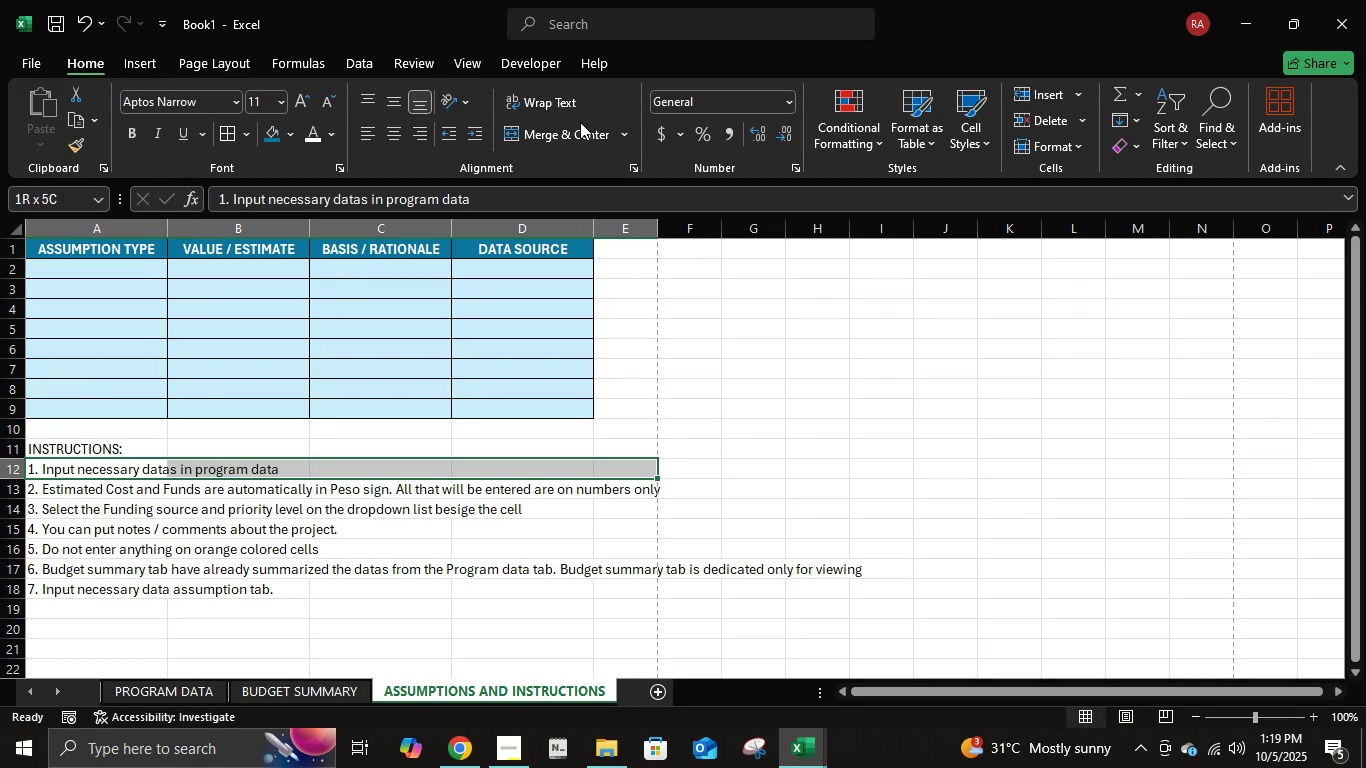 
double_click([565, 135])
 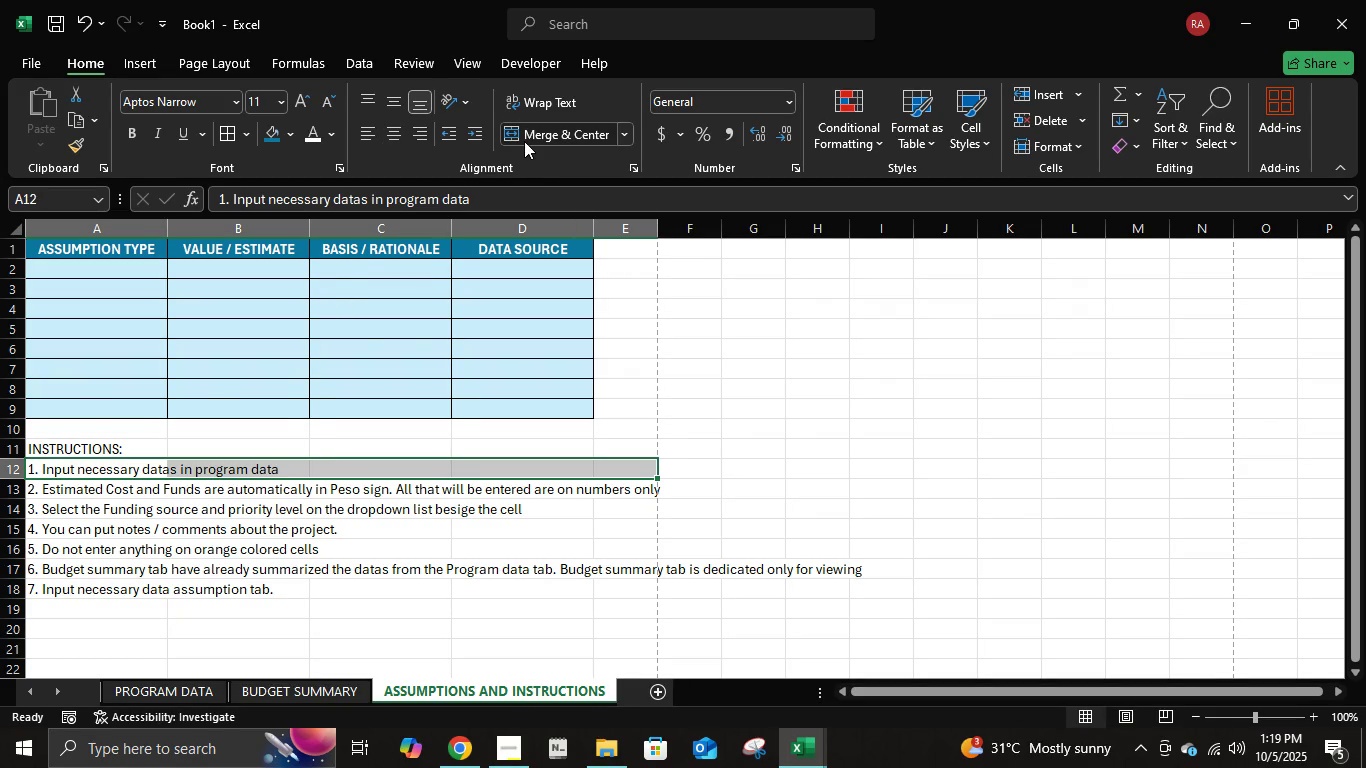 
left_click([524, 141])
 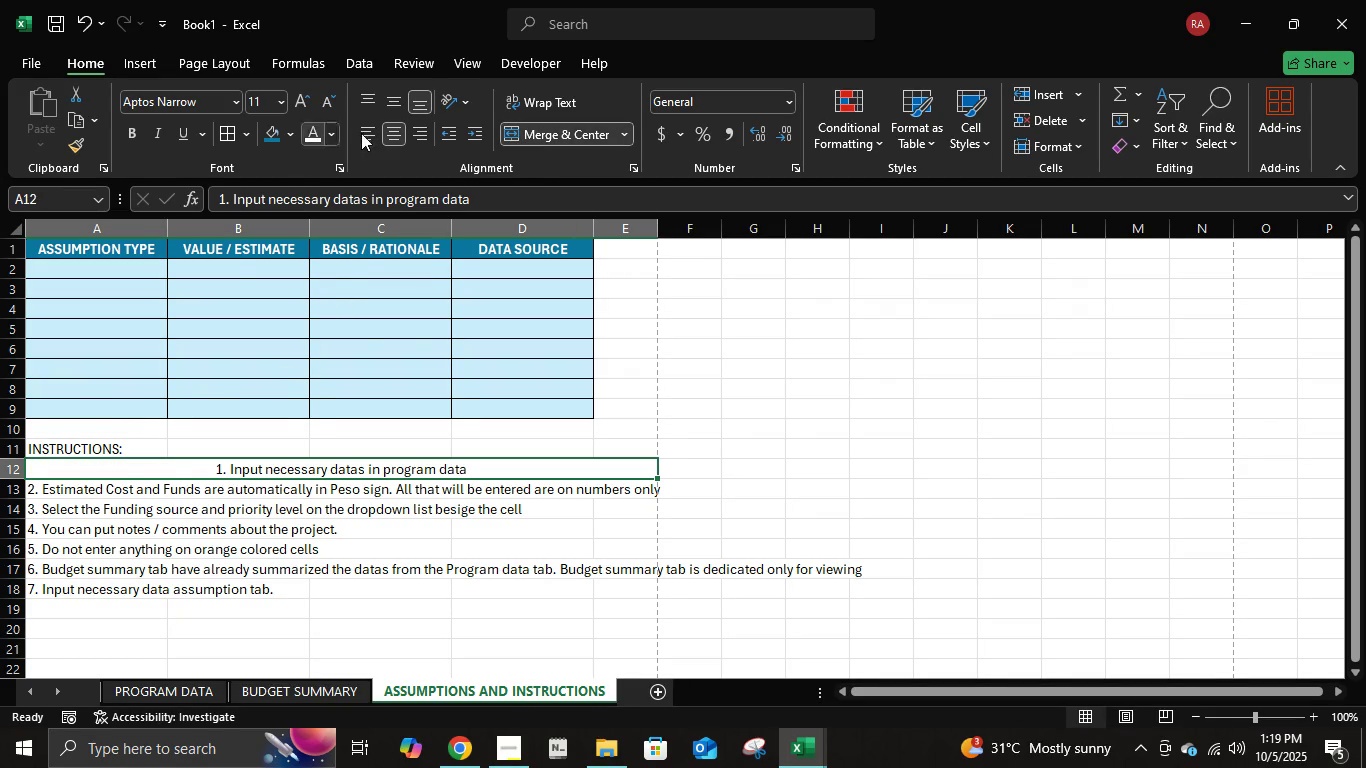 
left_click([367, 127])
 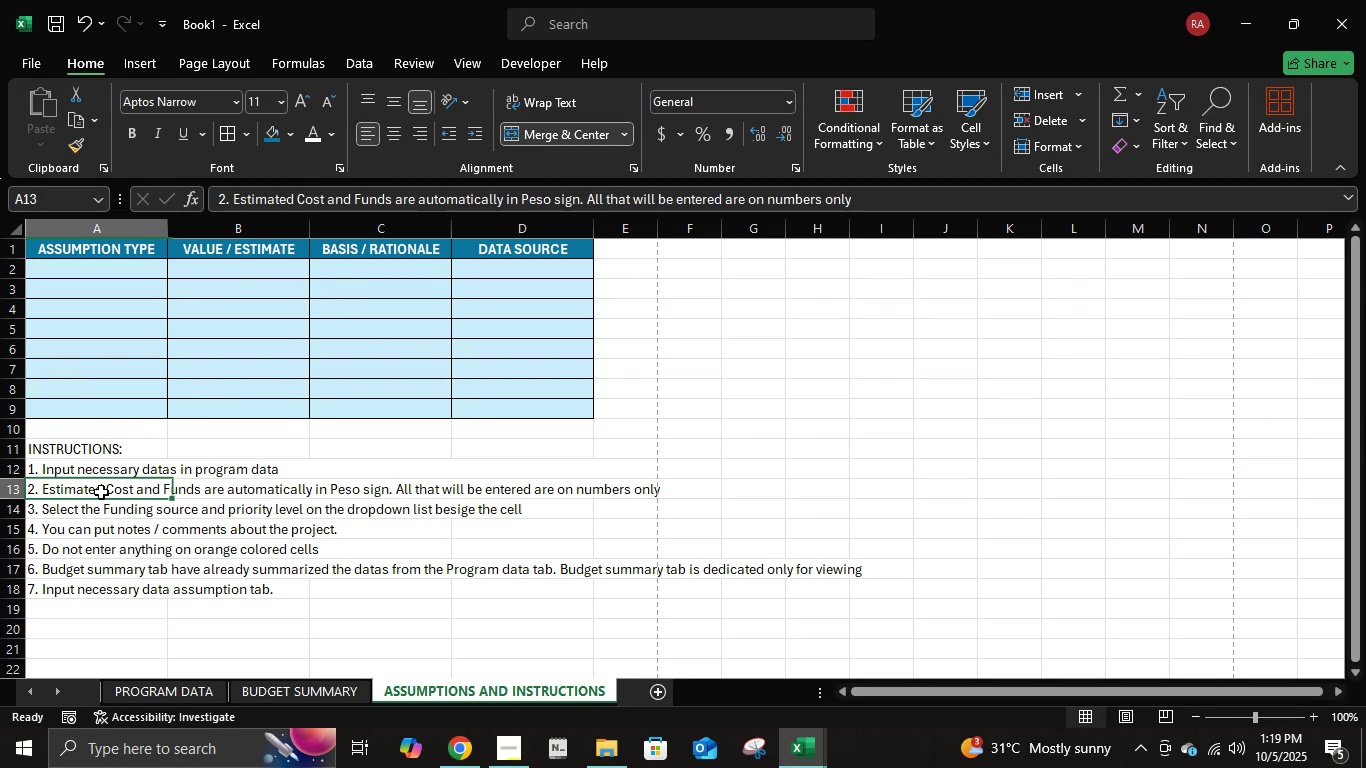 
left_click([101, 492])